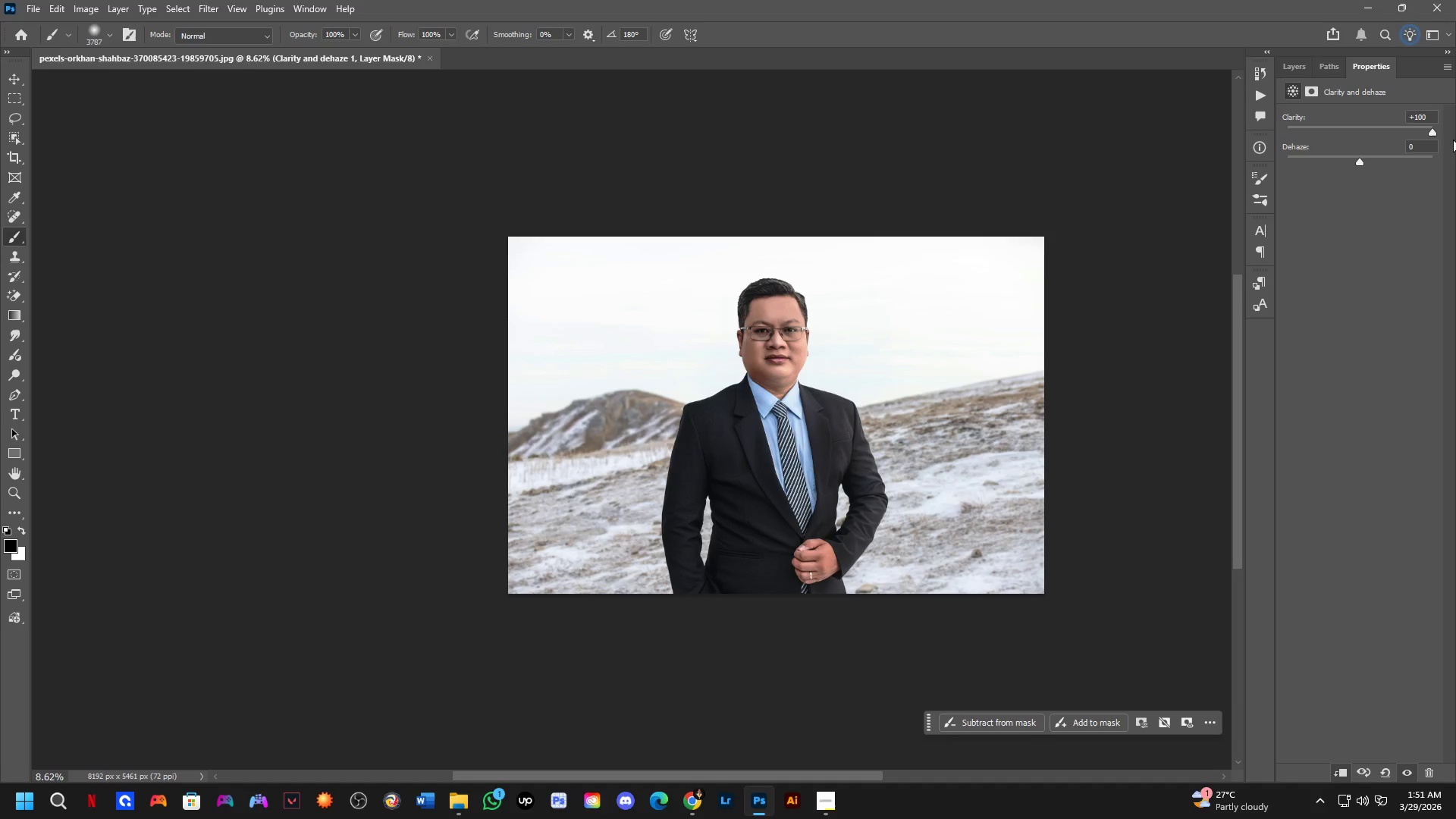 
key(Control+Z)
 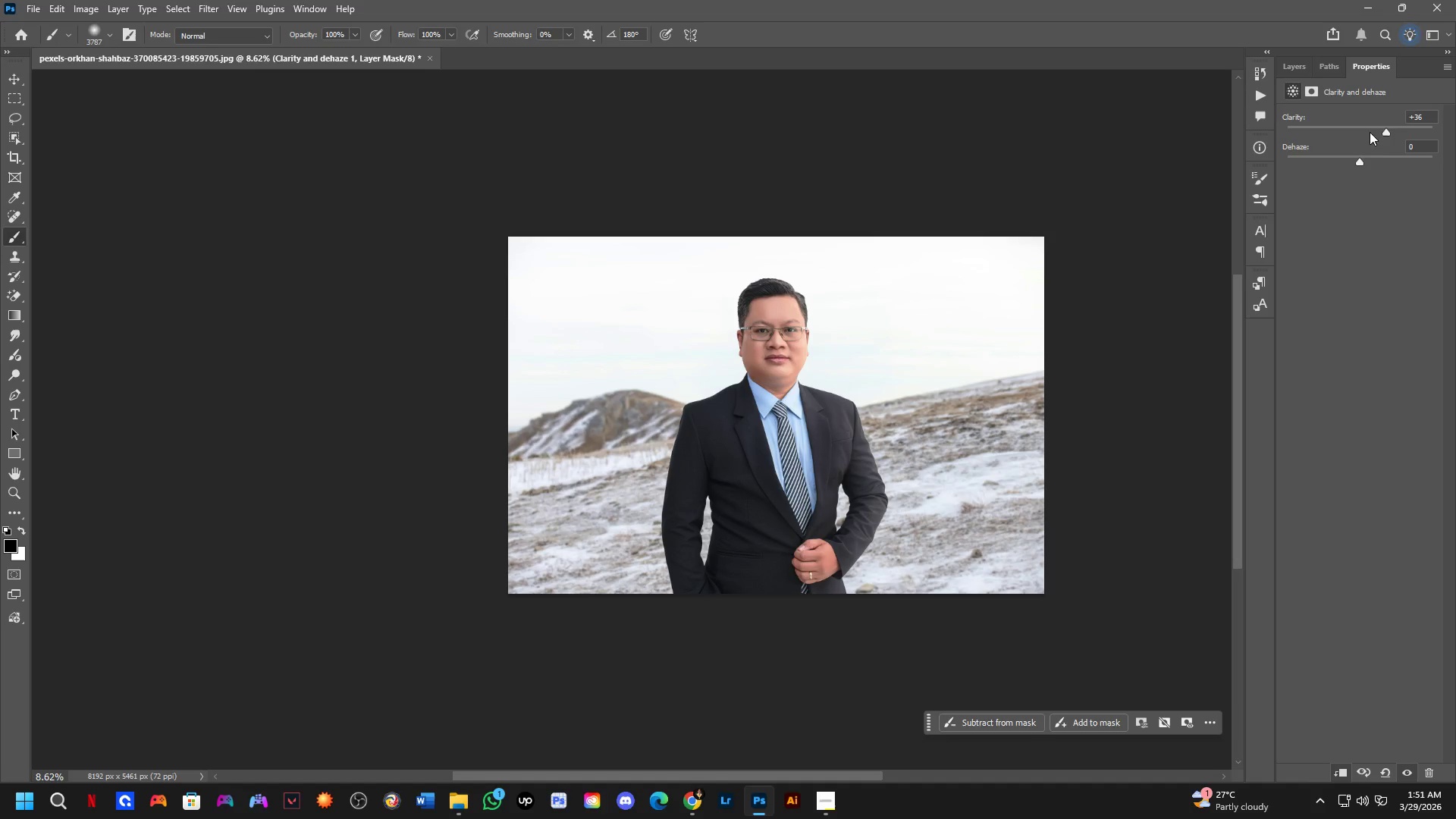 
left_click_drag(start_coordinate=[1385, 130], to_coordinate=[1389, 134])
 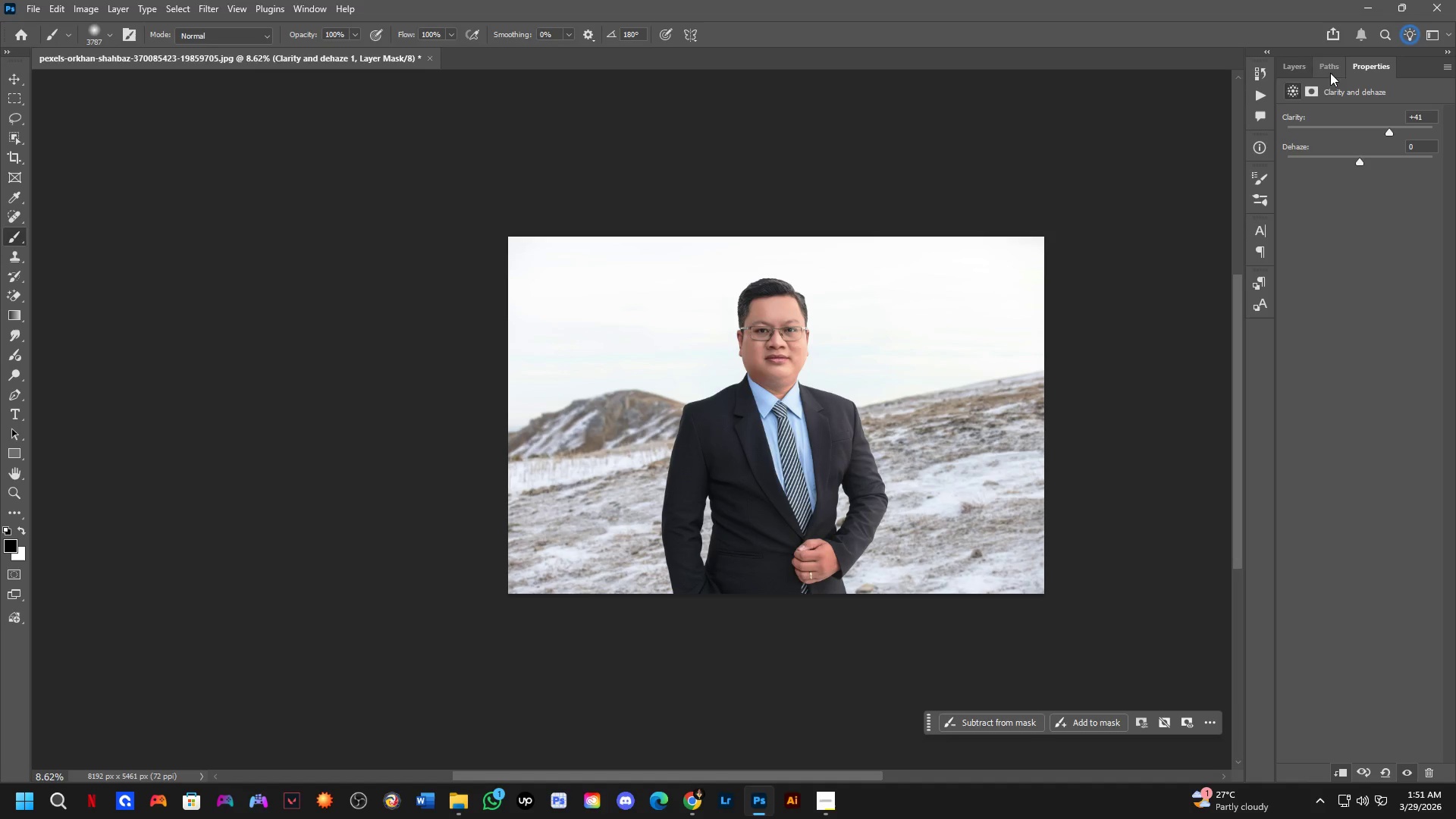 
left_click([1288, 71])
 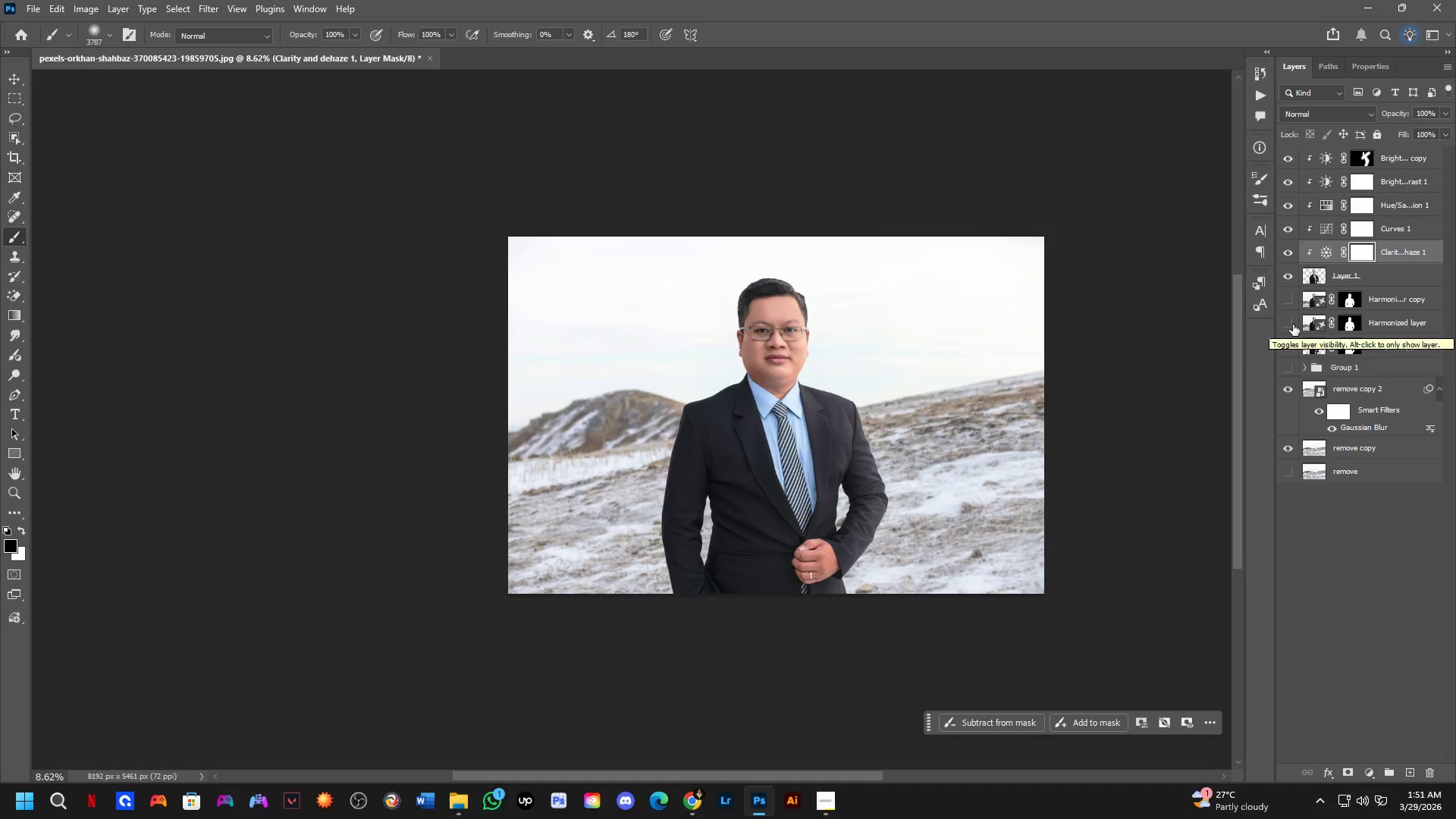 
key(Alt+Tab)